 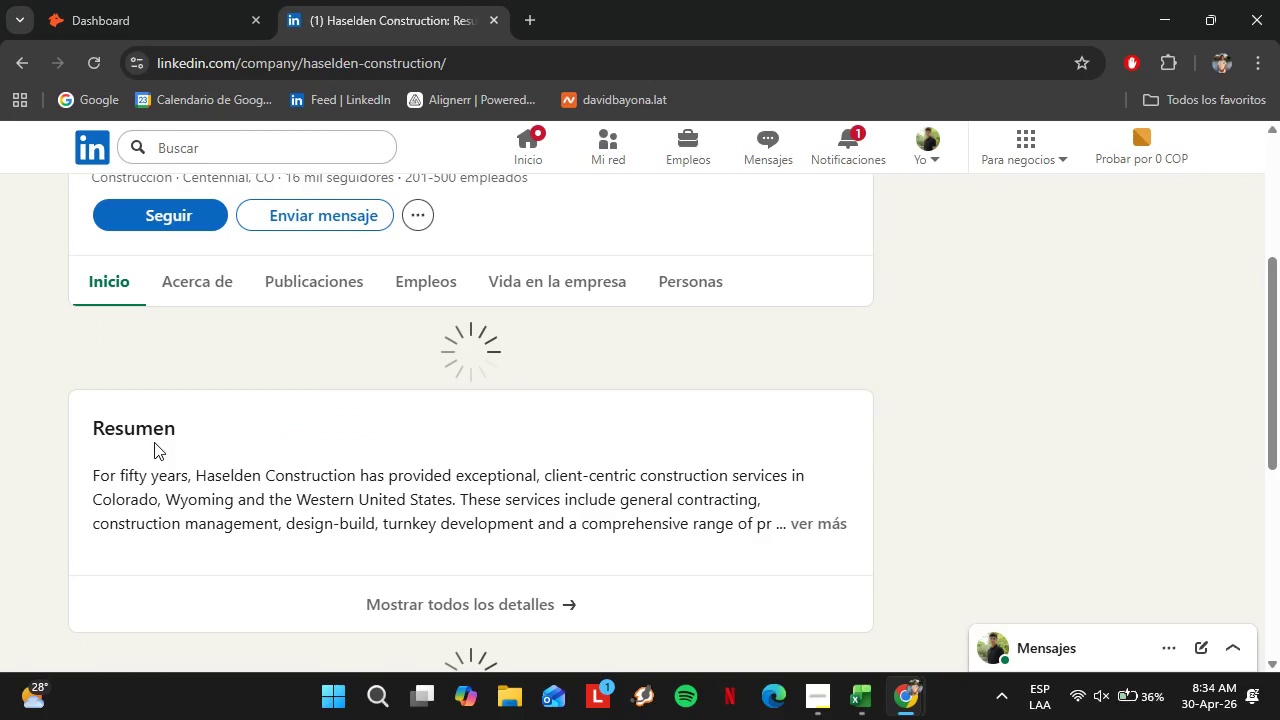 
scroll: coordinate [294, 382], scroll_direction: up, amount: 1.0
 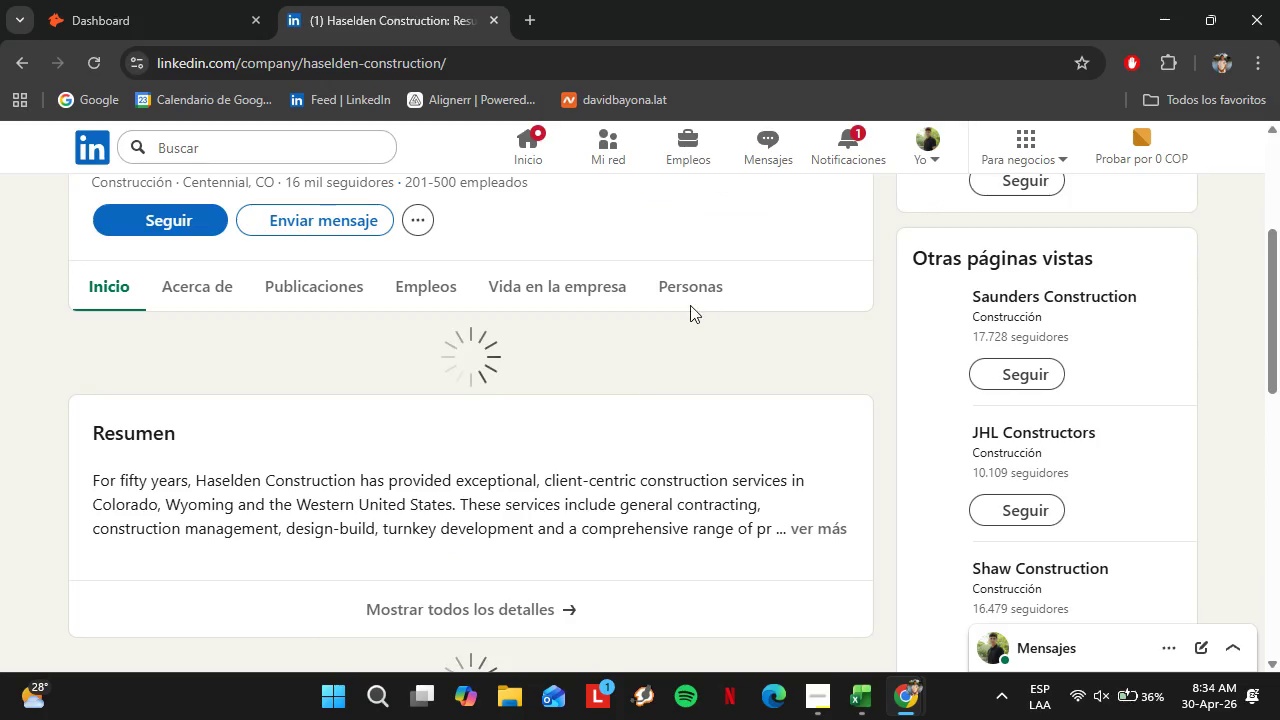 
left_click([686, 305])
 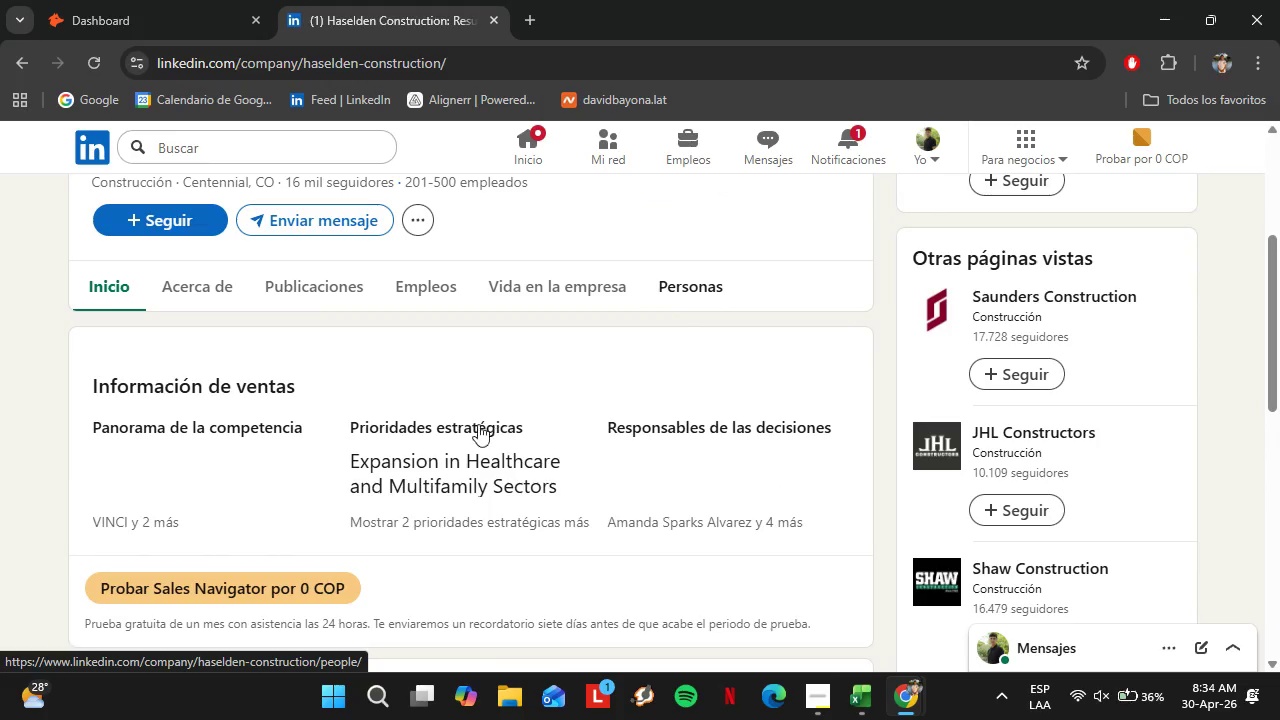 
scroll: coordinate [668, 532], scroll_direction: down, amount: 8.0
 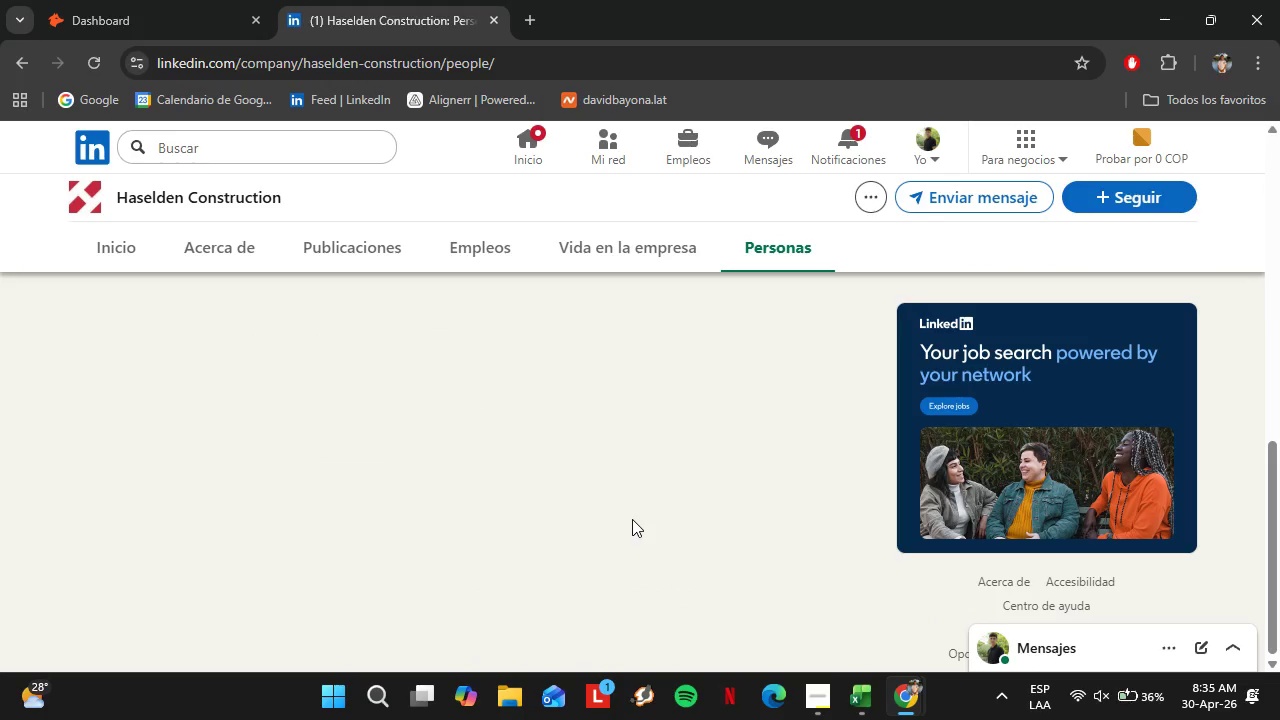 
scroll: coordinate [632, 519], scroll_direction: up, amount: 1.0
 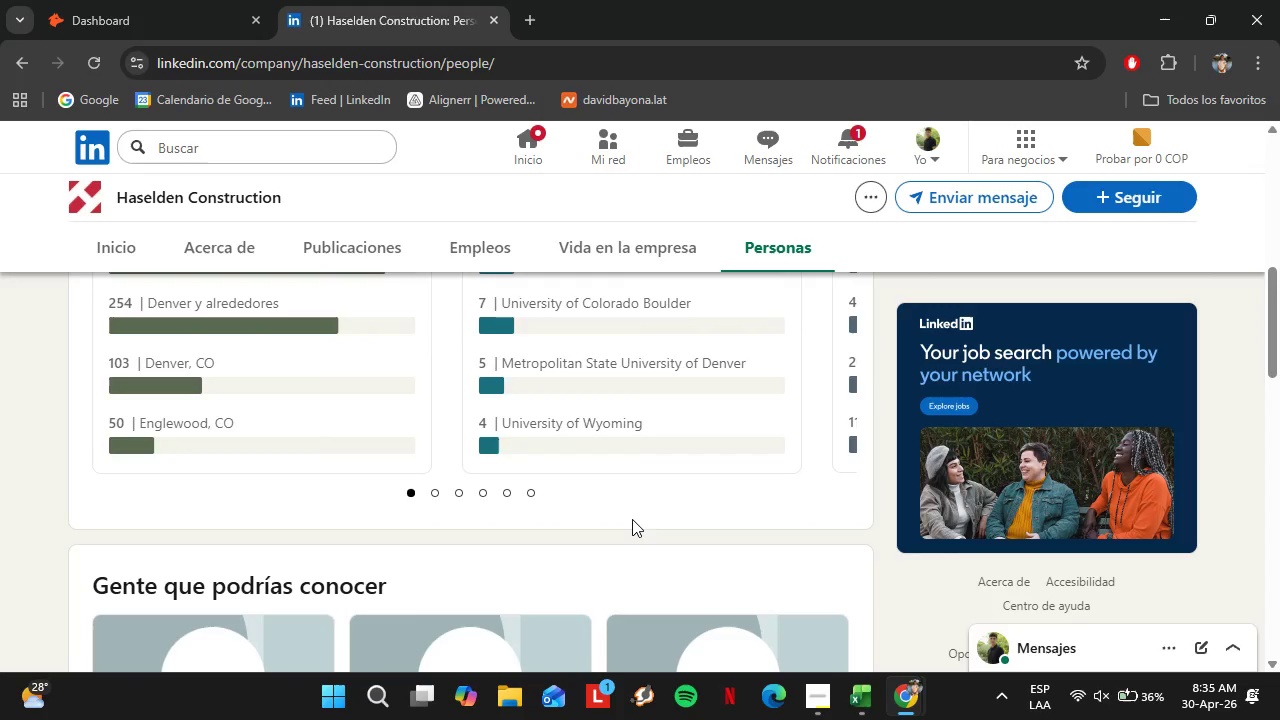 
scroll: coordinate [573, 485], scroll_direction: down, amount: 11.0
 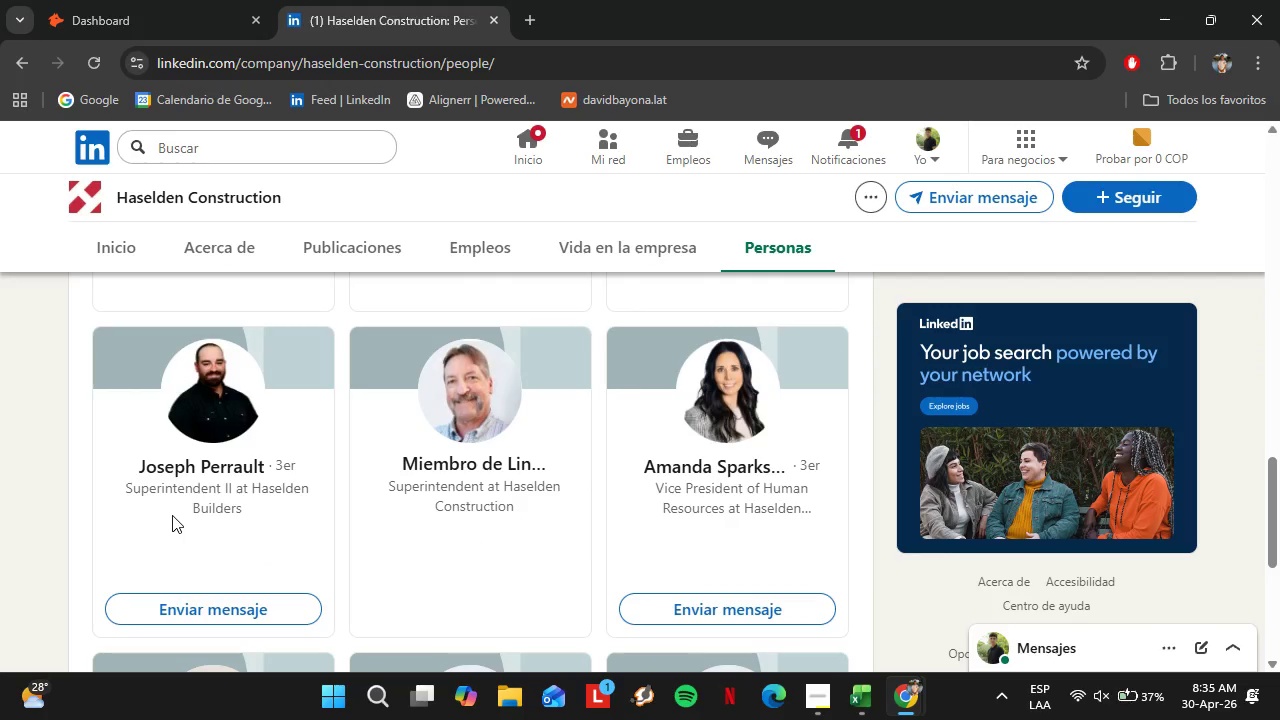 
scroll: coordinate [268, 486], scroll_direction: up, amount: 3.0
 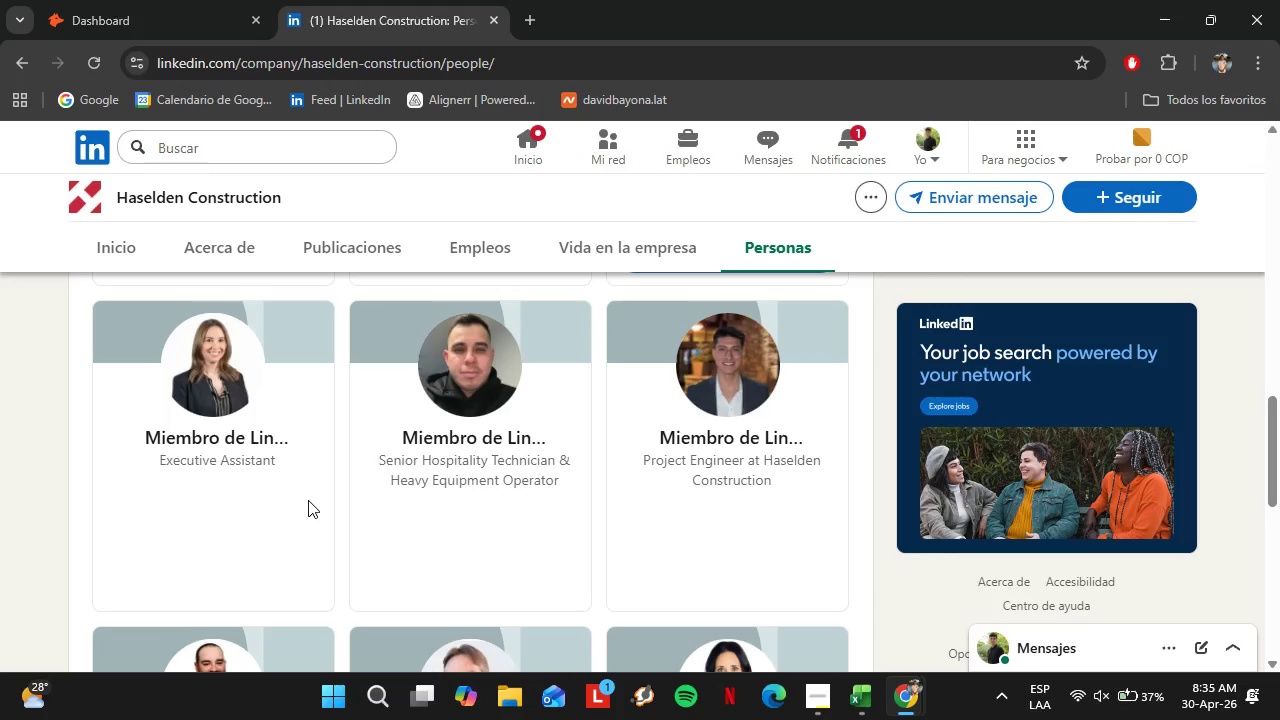 
scroll: coordinate [413, 533], scroll_direction: down, amount: 10.0
 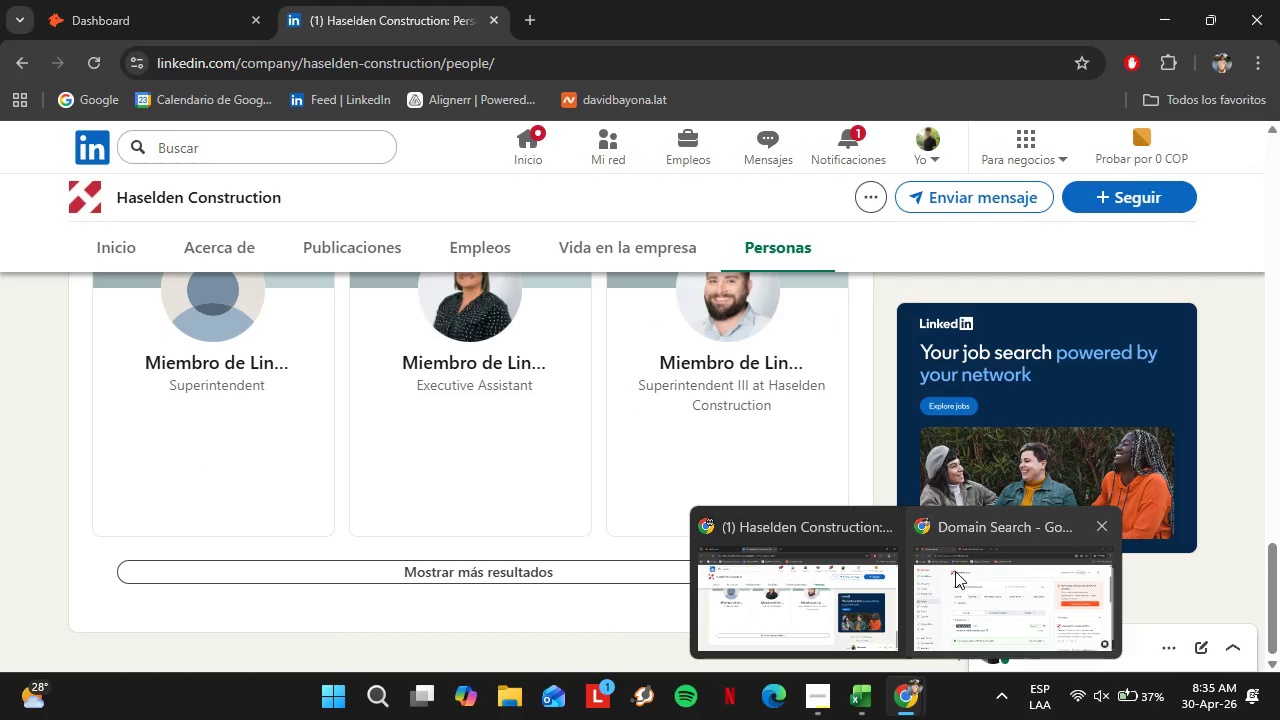 
left_click([955, 571])
 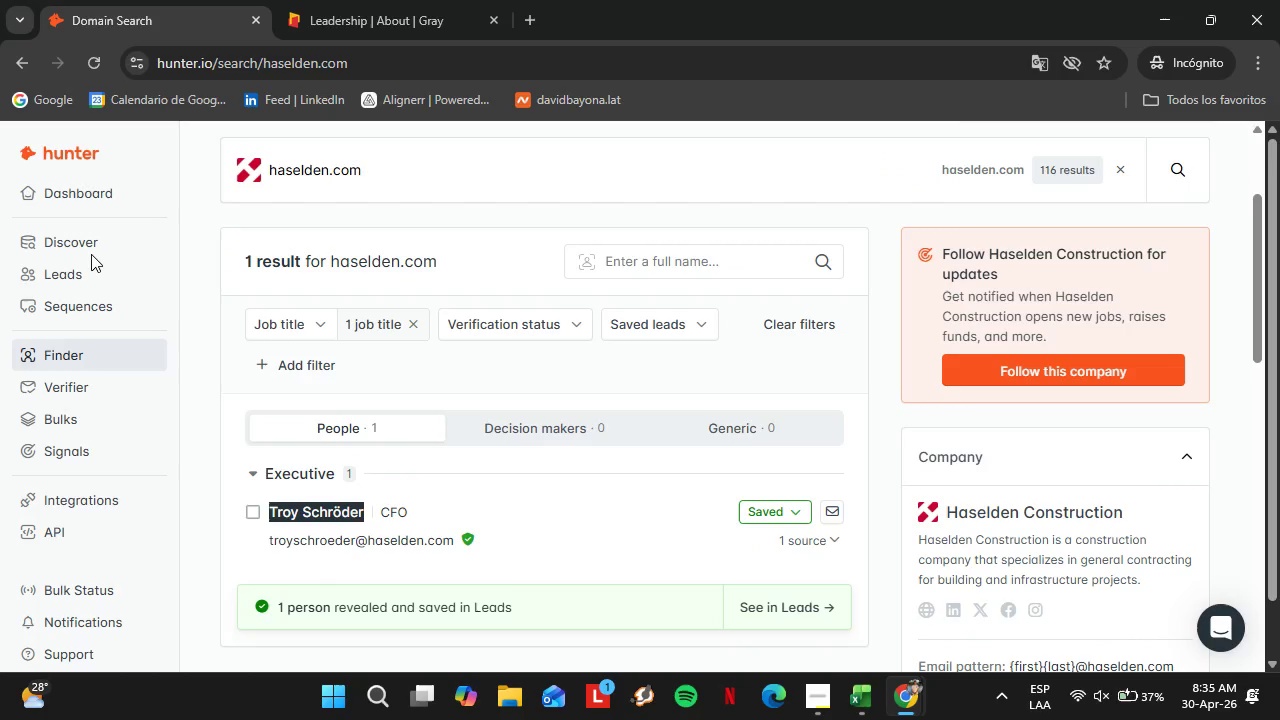 
left_click([72, 279])
 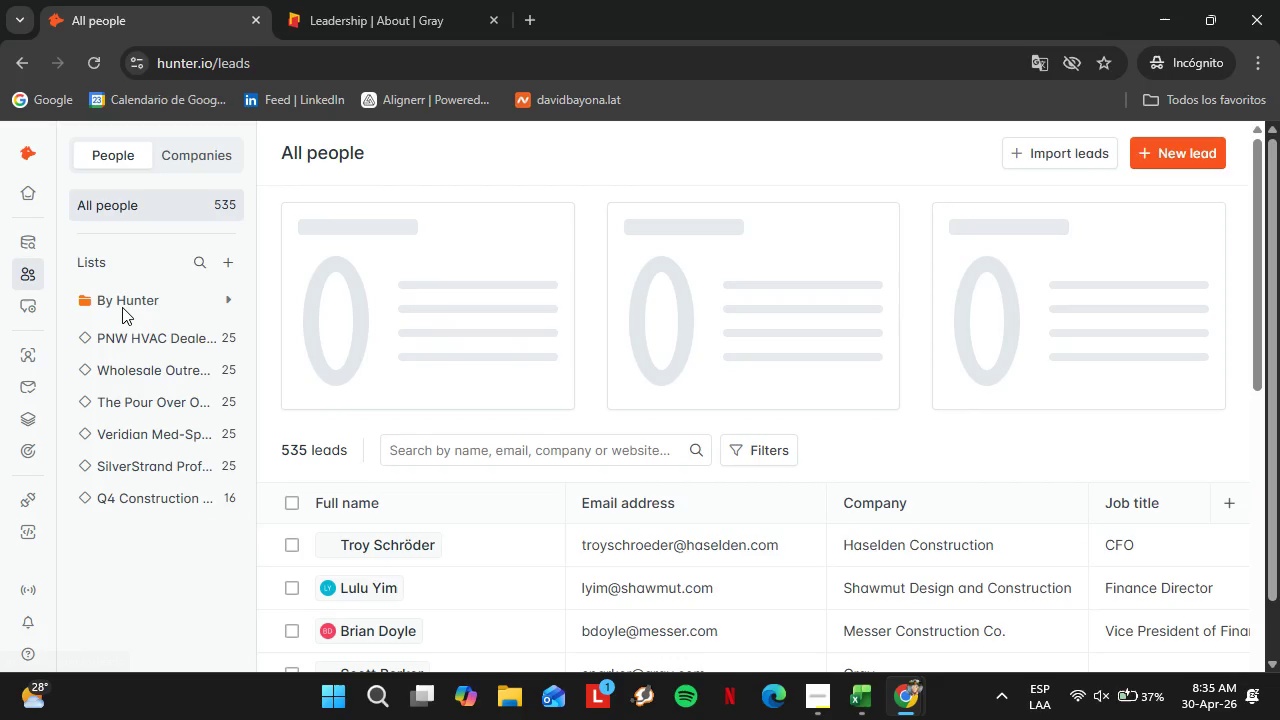 
scroll: coordinate [565, 536], scroll_direction: down, amount: 8.0
 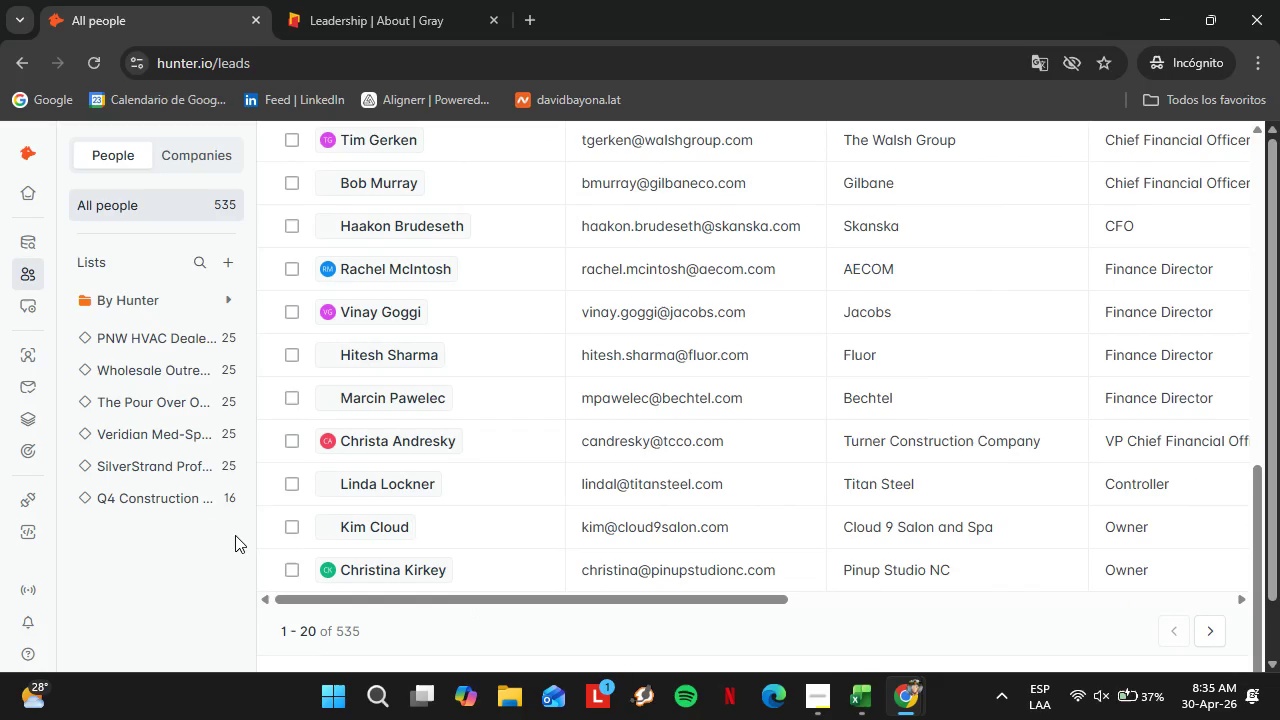 
left_click([165, 501])
 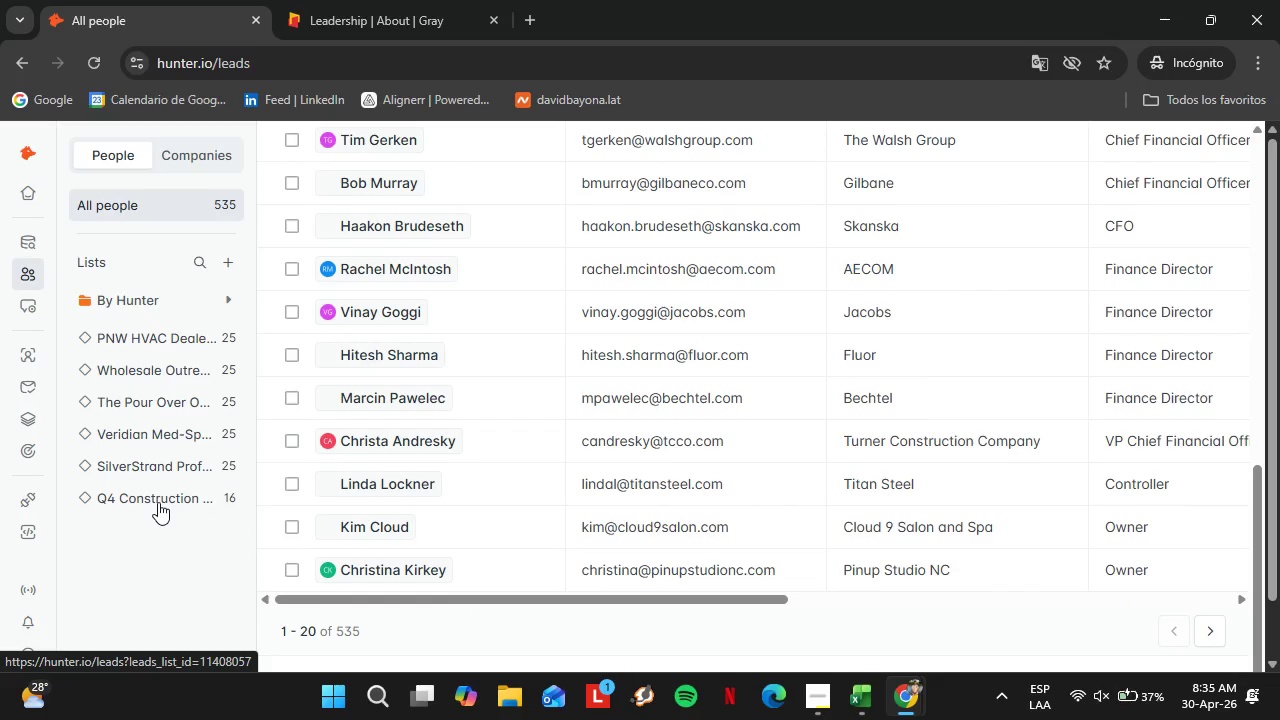 
left_click([158, 502])
 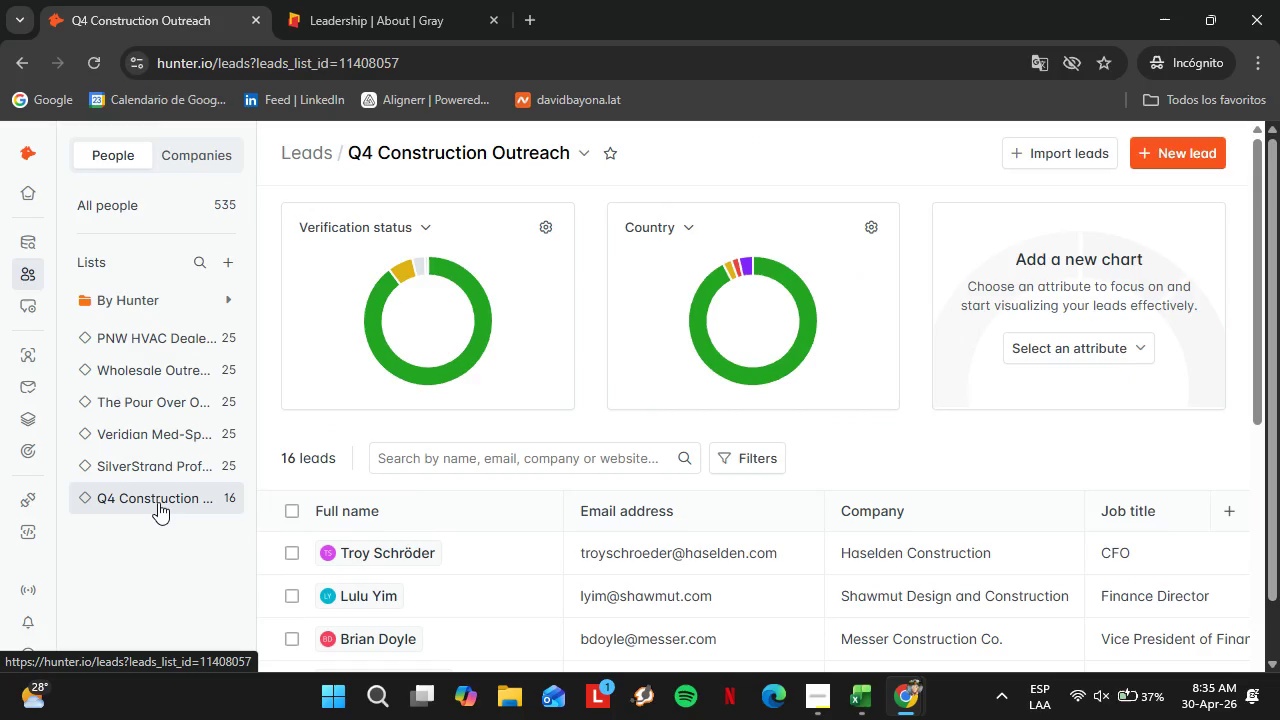 
wait(5.5)
 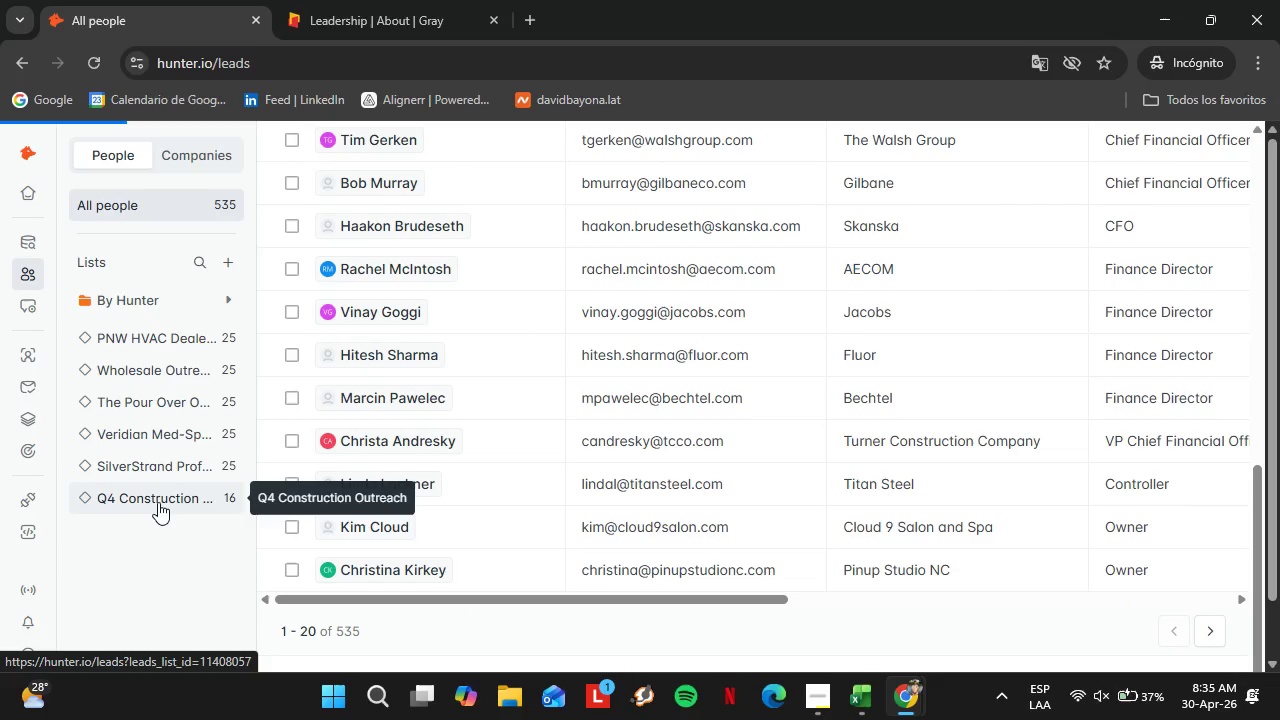 
scroll: coordinate [656, 487], scroll_direction: down, amount: 10.0
 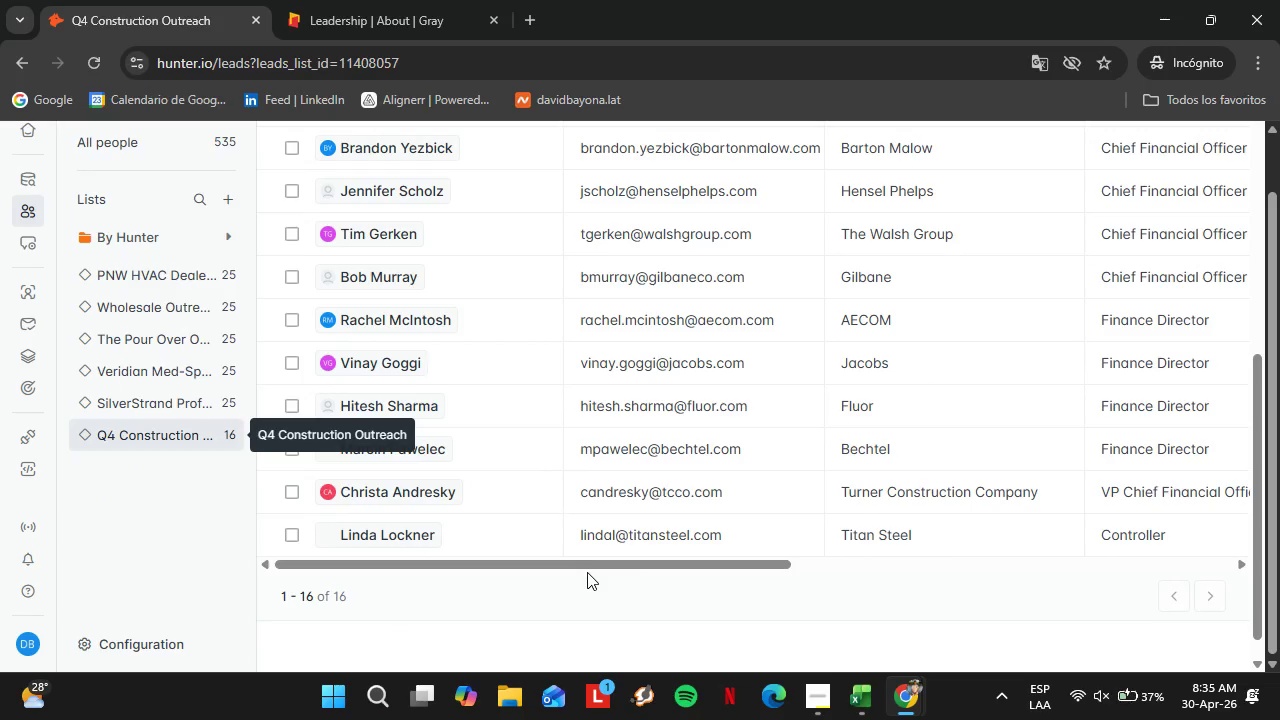 
left_click_drag(start_coordinate=[576, 569], to_coordinate=[1154, 559])
 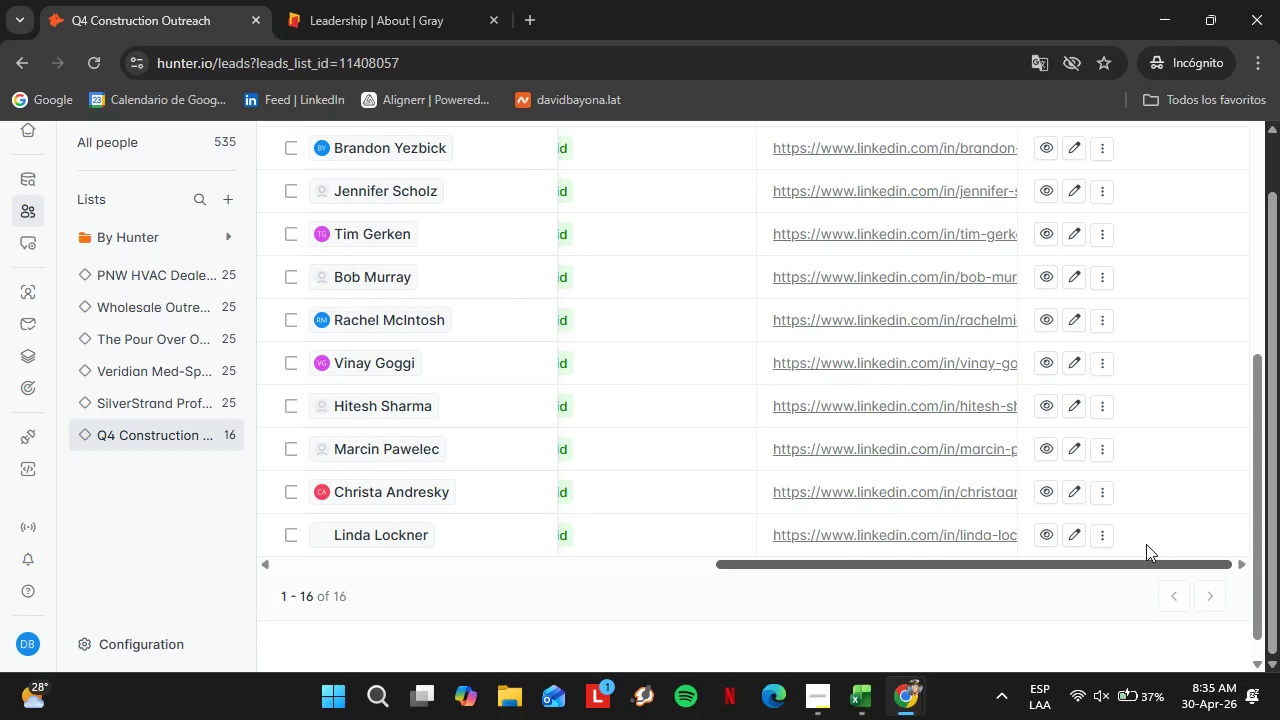 
scroll: coordinate [1015, 498], scroll_direction: up, amount: 3.0
 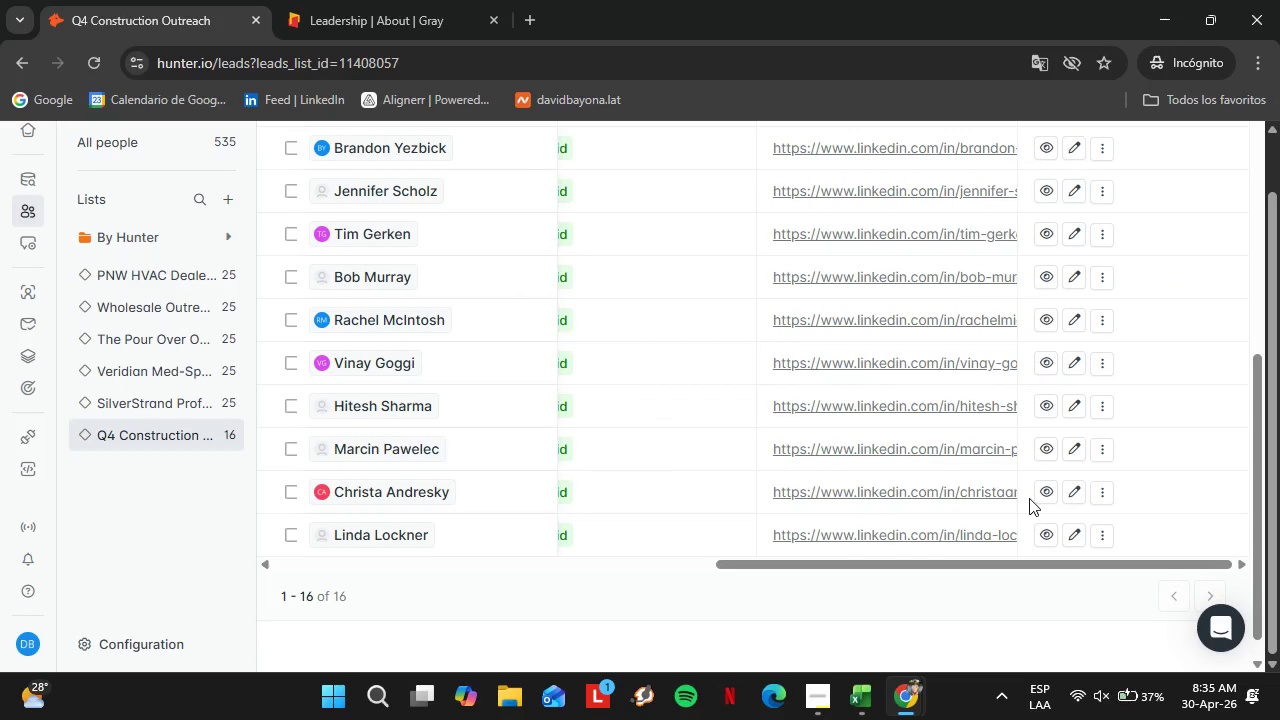 
left_click_drag(start_coordinate=[830, 394], to_coordinate=[831, 385])
 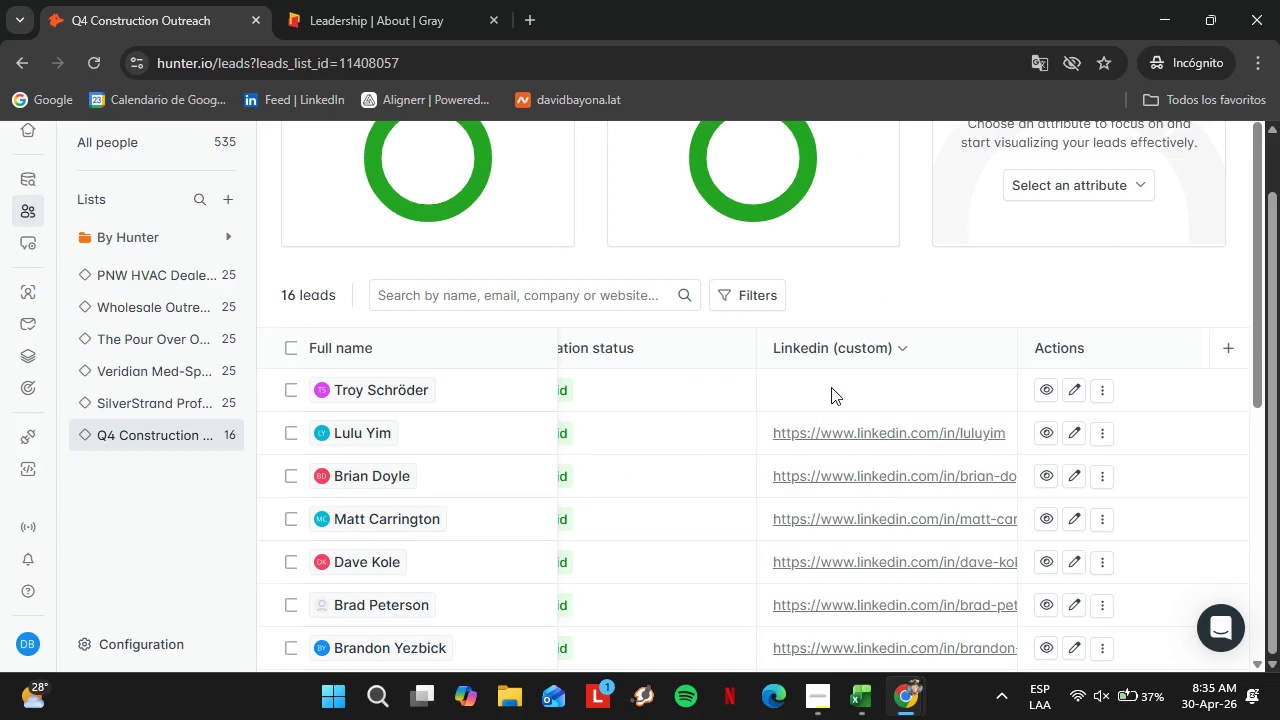 
scroll: coordinate [971, 483], scroll_direction: up, amount: 2.0
 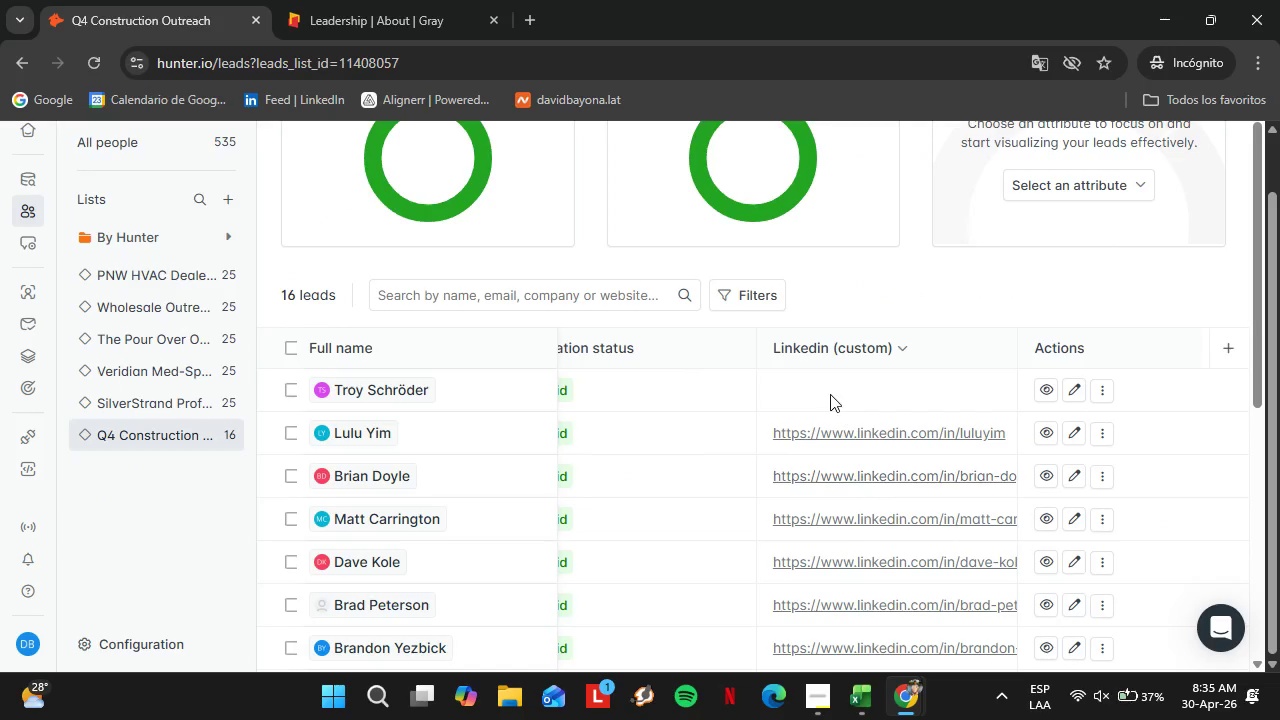 
double_click([830, 383])
 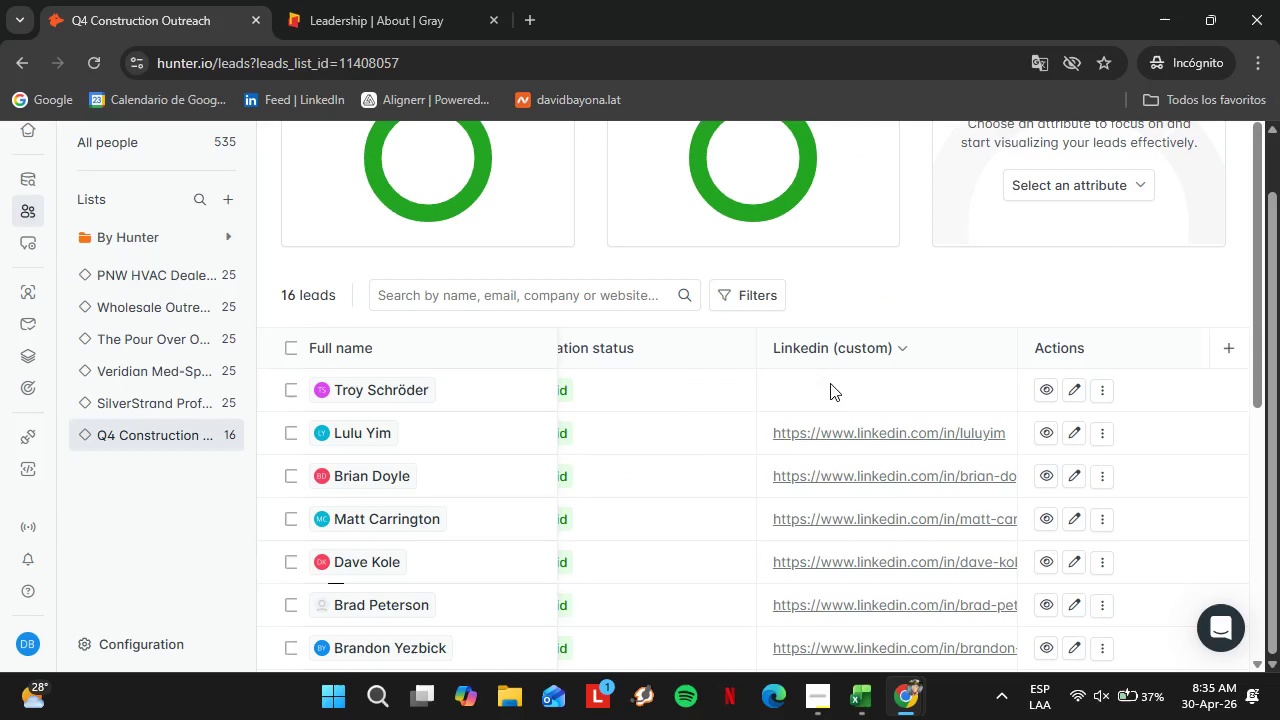 
triple_click([830, 383])
 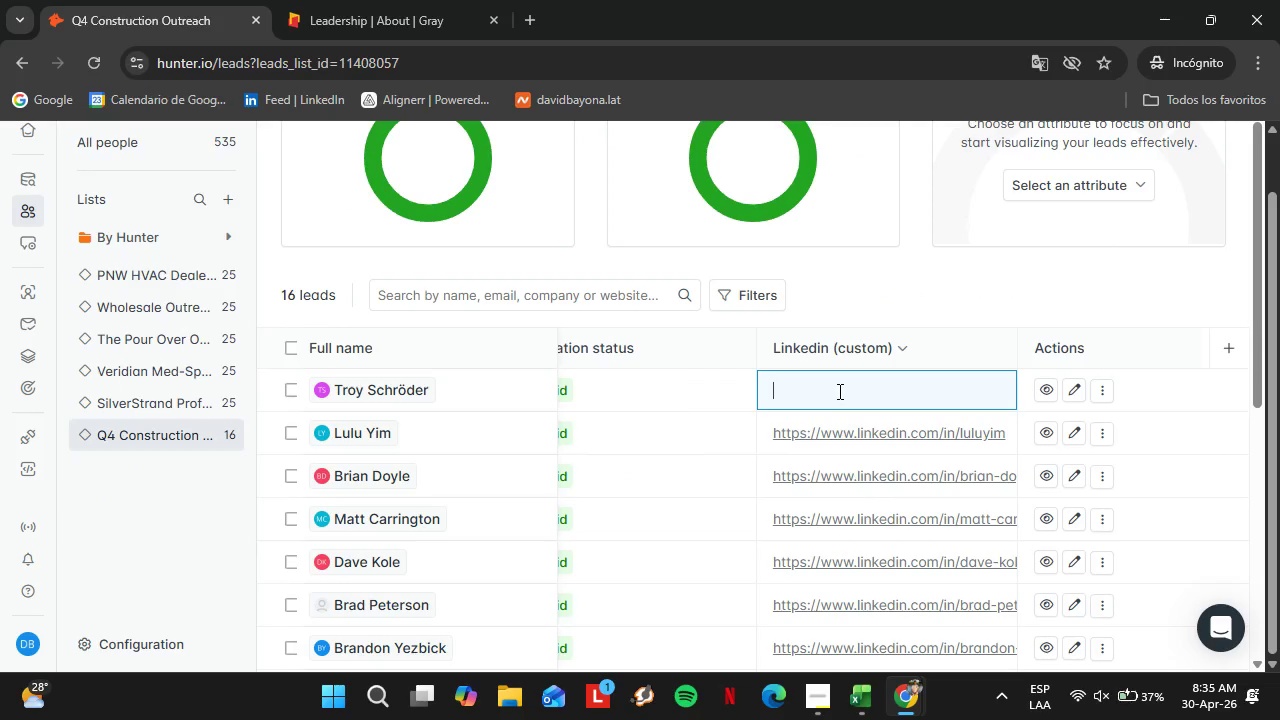 
key(Control+V)
 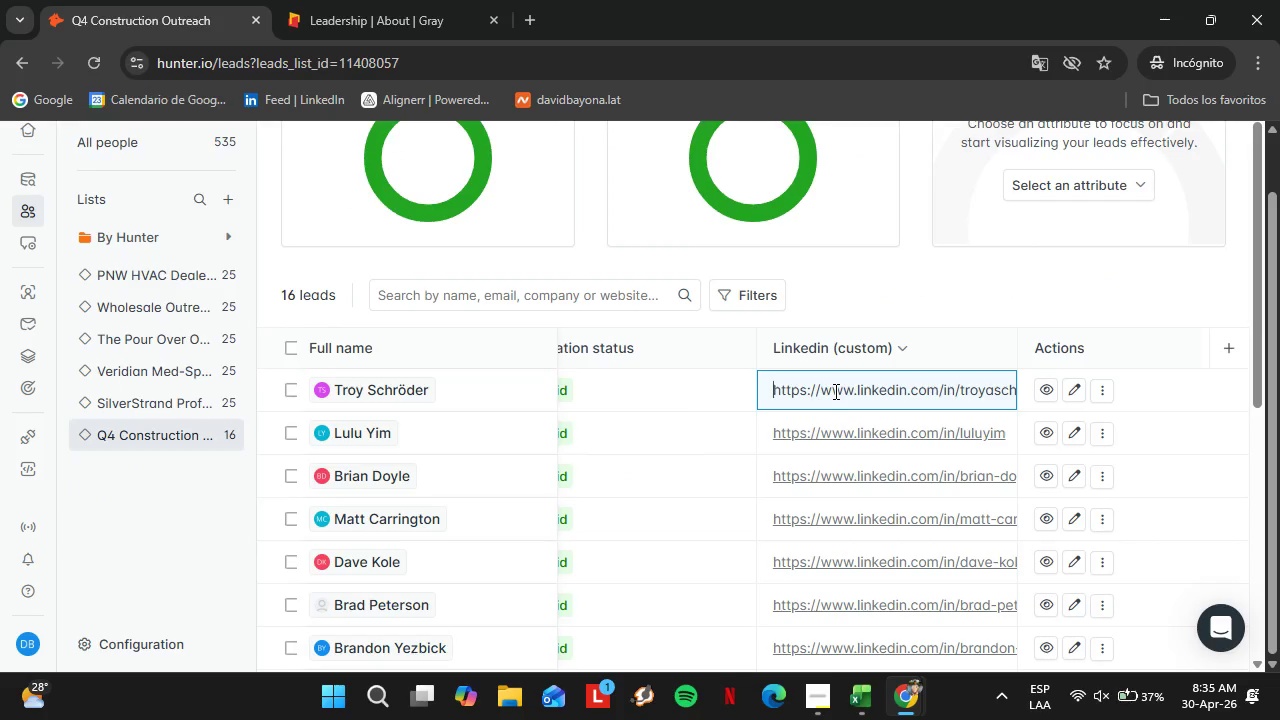 
key(Enter)
 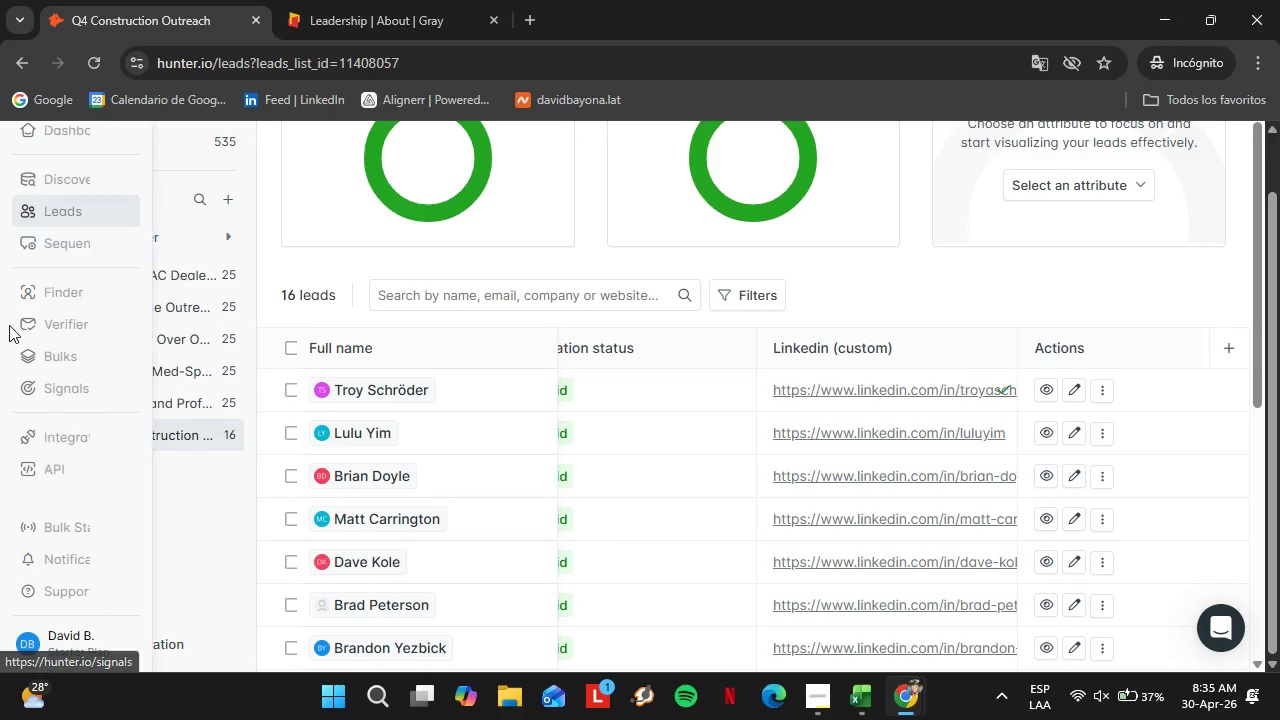 
left_click([45, 290])
 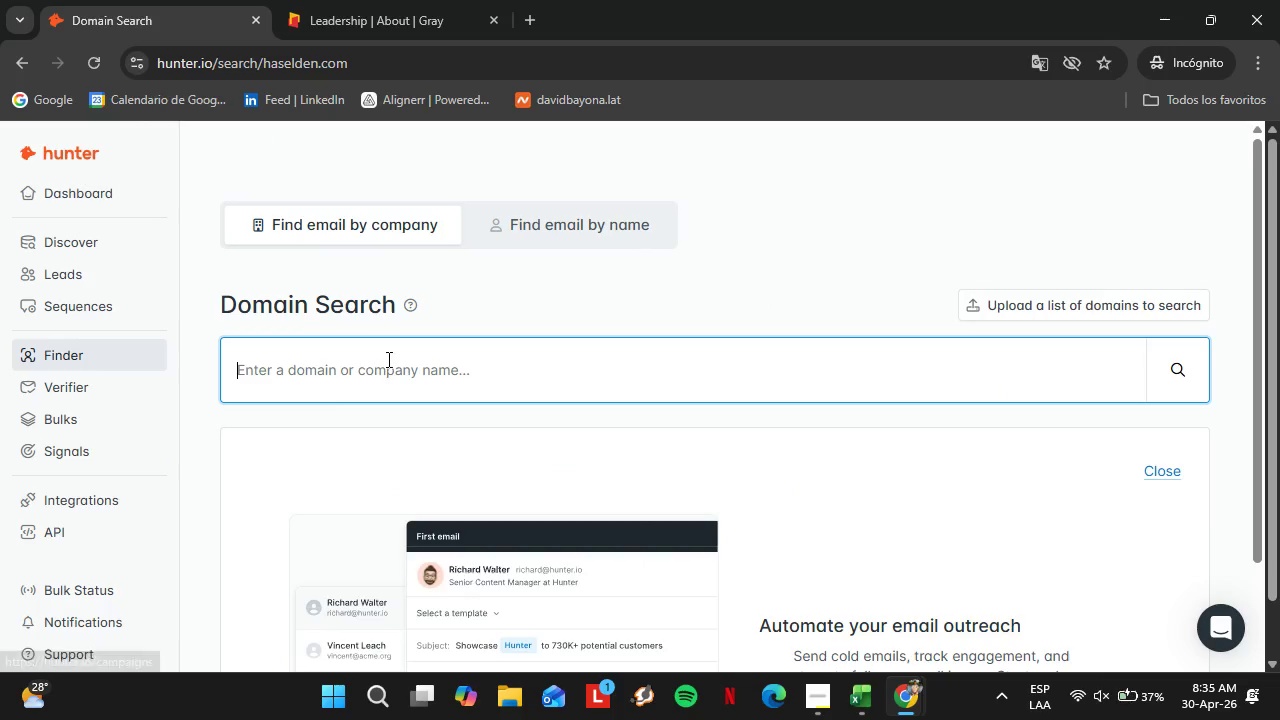 
type(arco.com)
 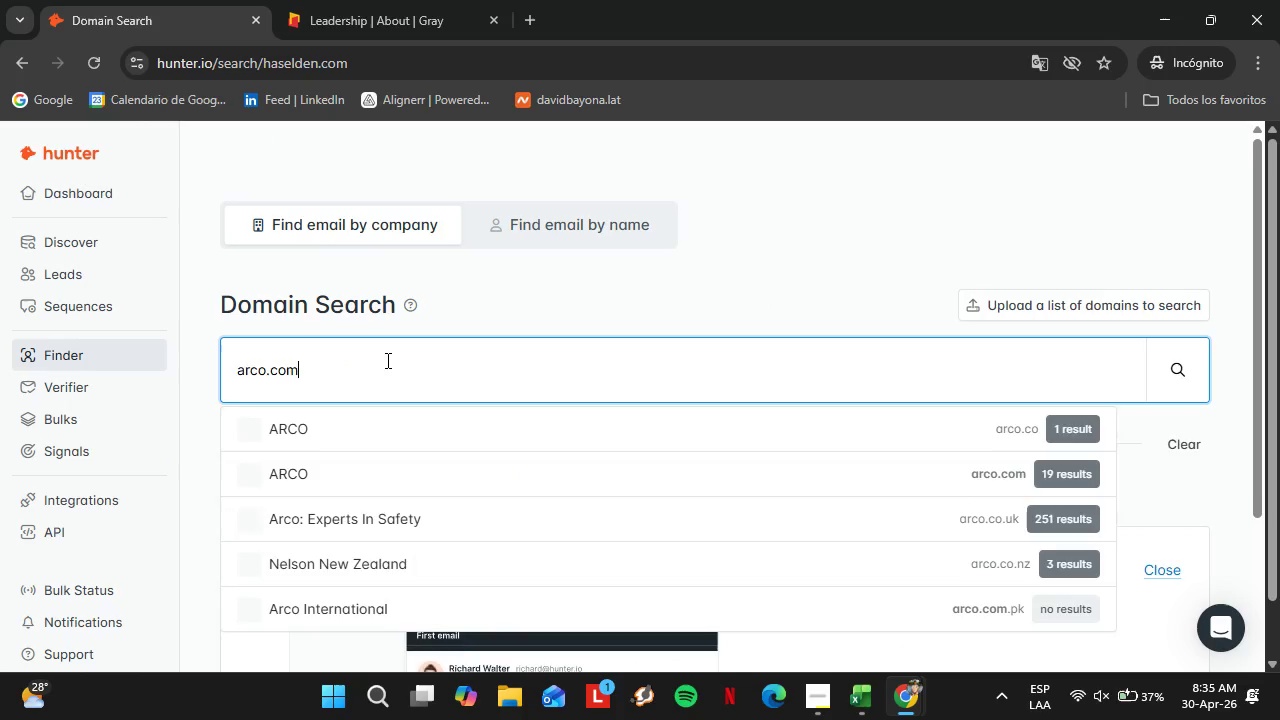 
key(Enter)
 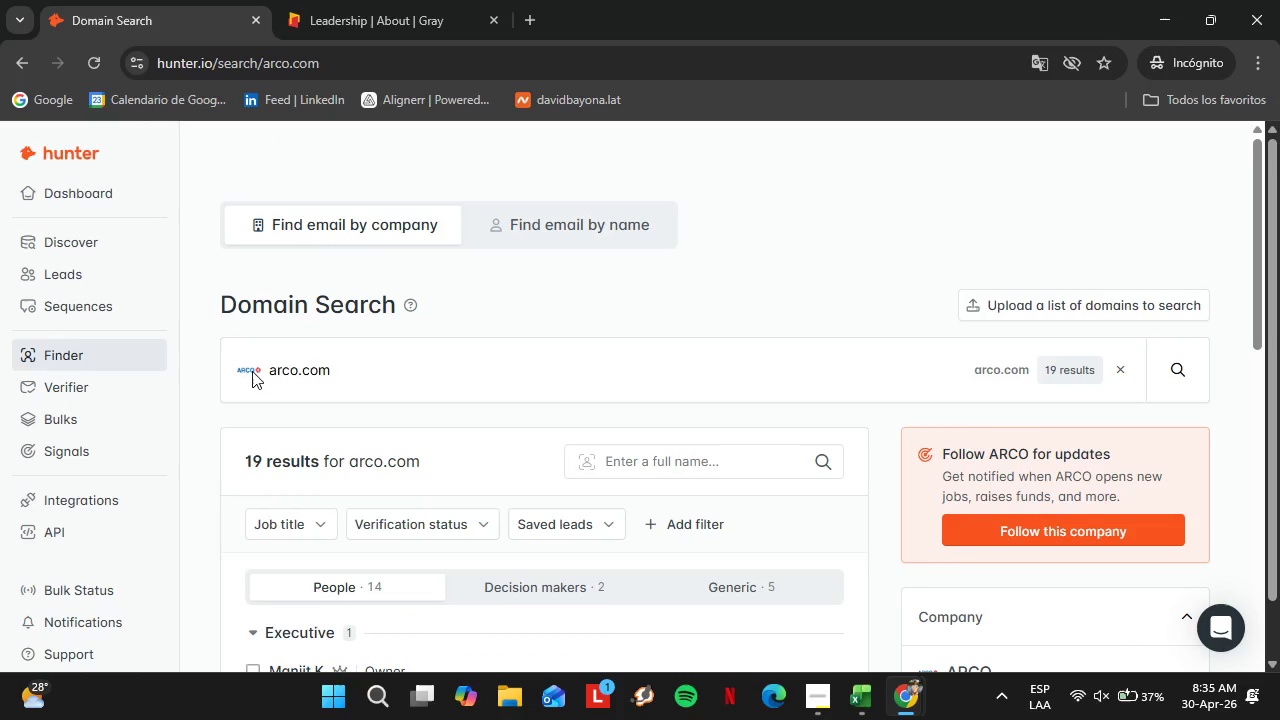 
scroll: coordinate [460, 395], scroll_direction: down, amount: 4.0
 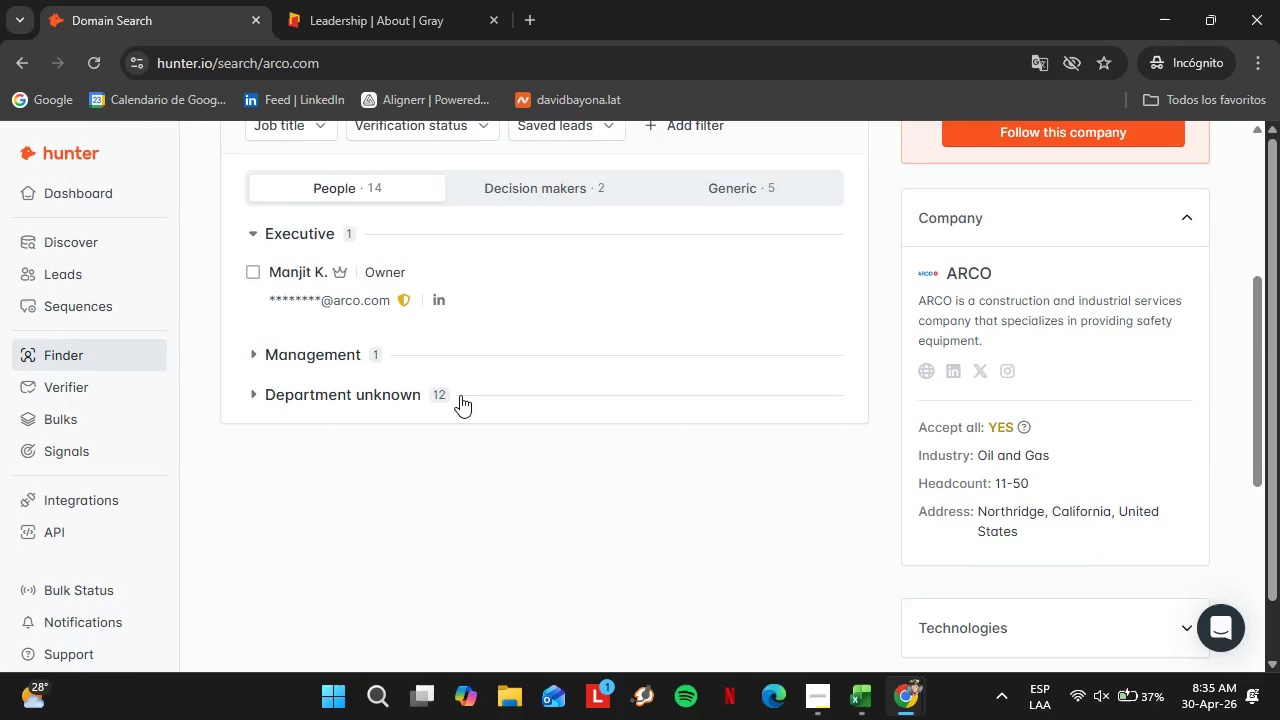 
scroll: coordinate [431, 411], scroll_direction: up, amount: 1.0
 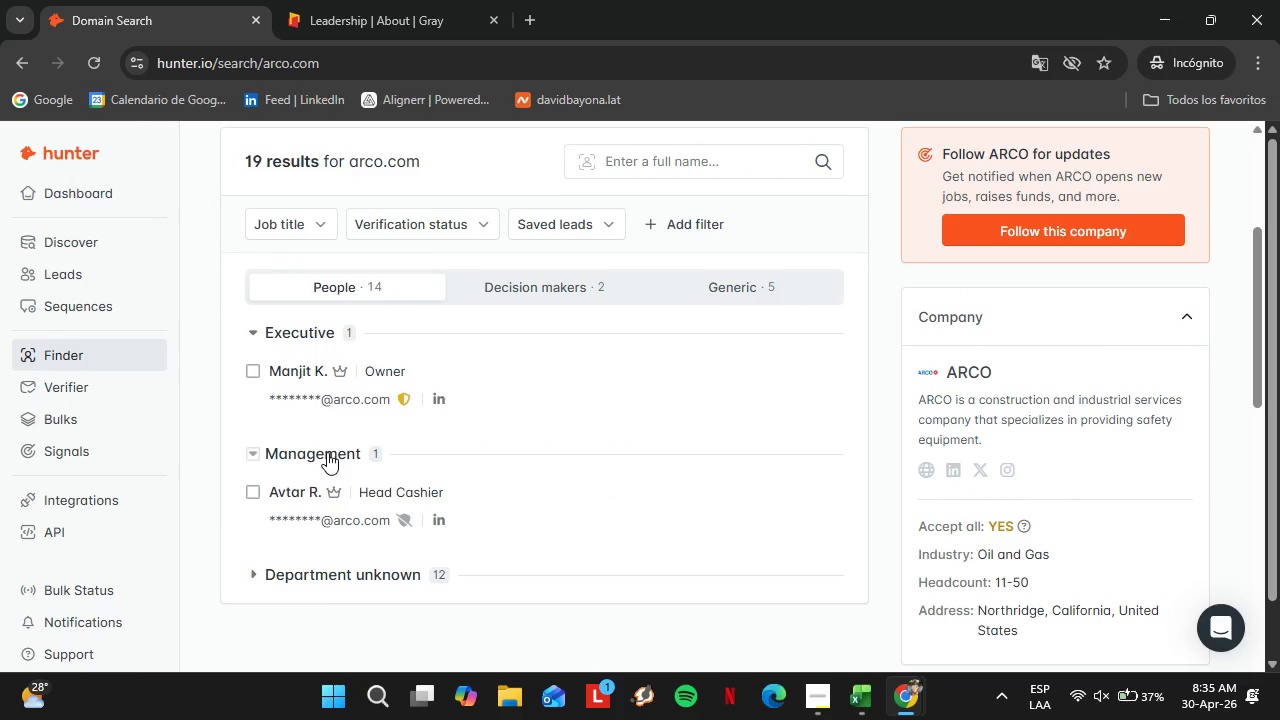 
double_click([327, 452])
 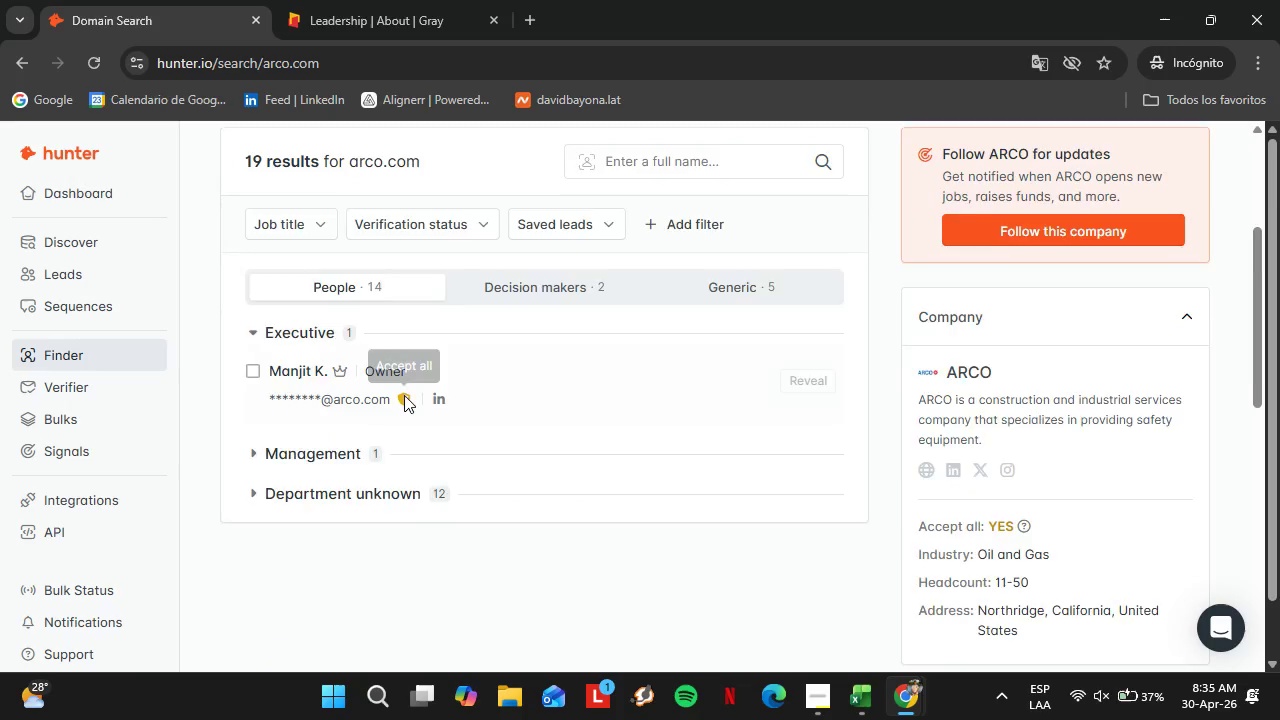 
scroll: coordinate [404, 395], scroll_direction: up, amount: 3.0
 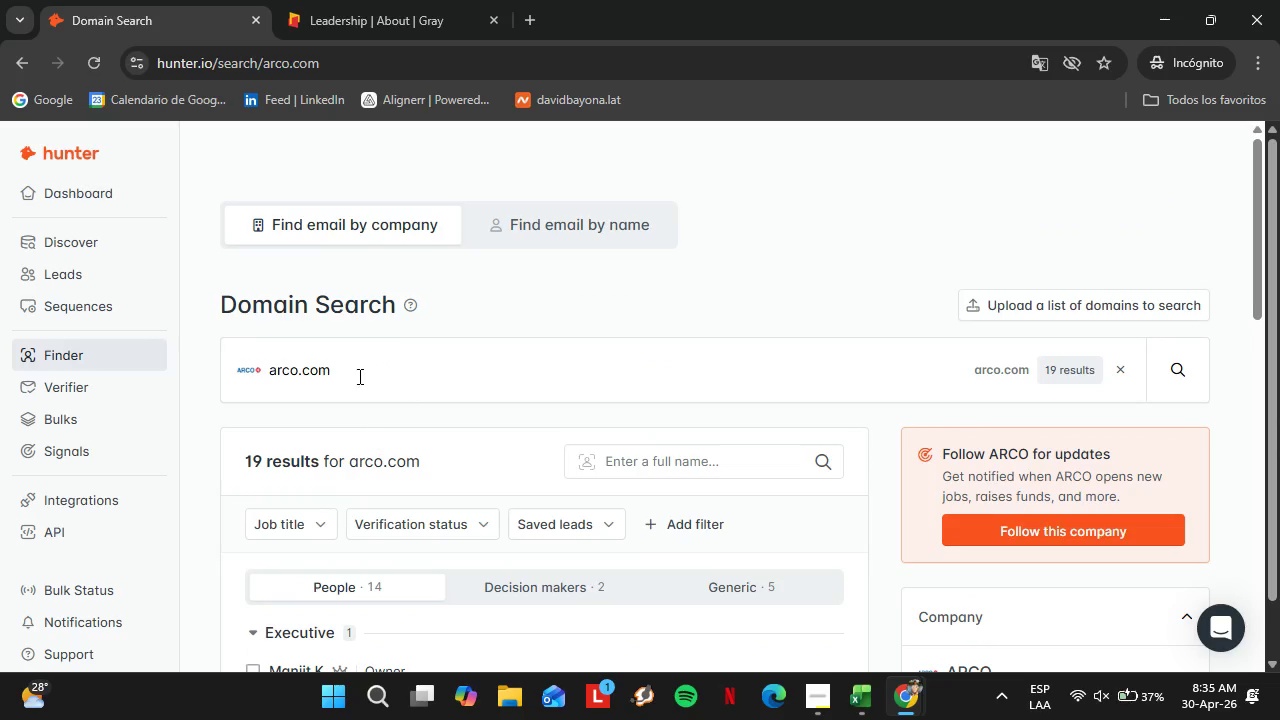 
left_click_drag(start_coordinate=[358, 375], to_coordinate=[247, 364])
 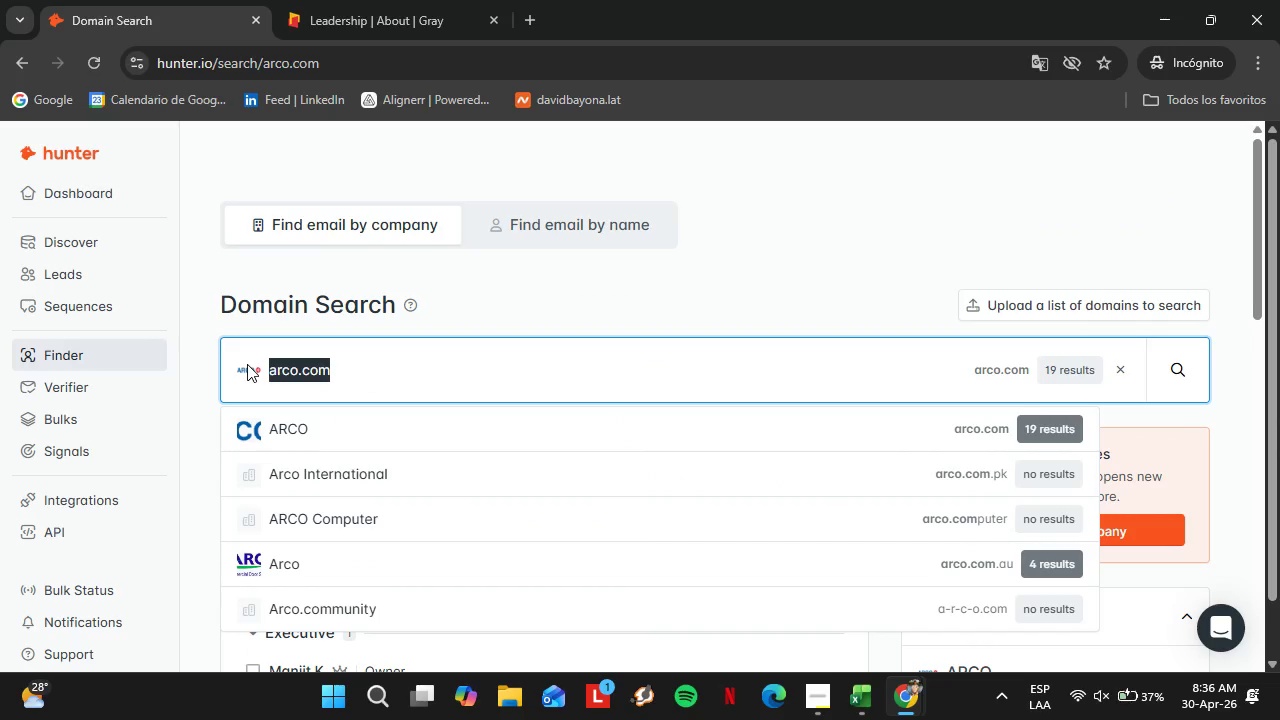 
type(lancasterbuilders.com)
 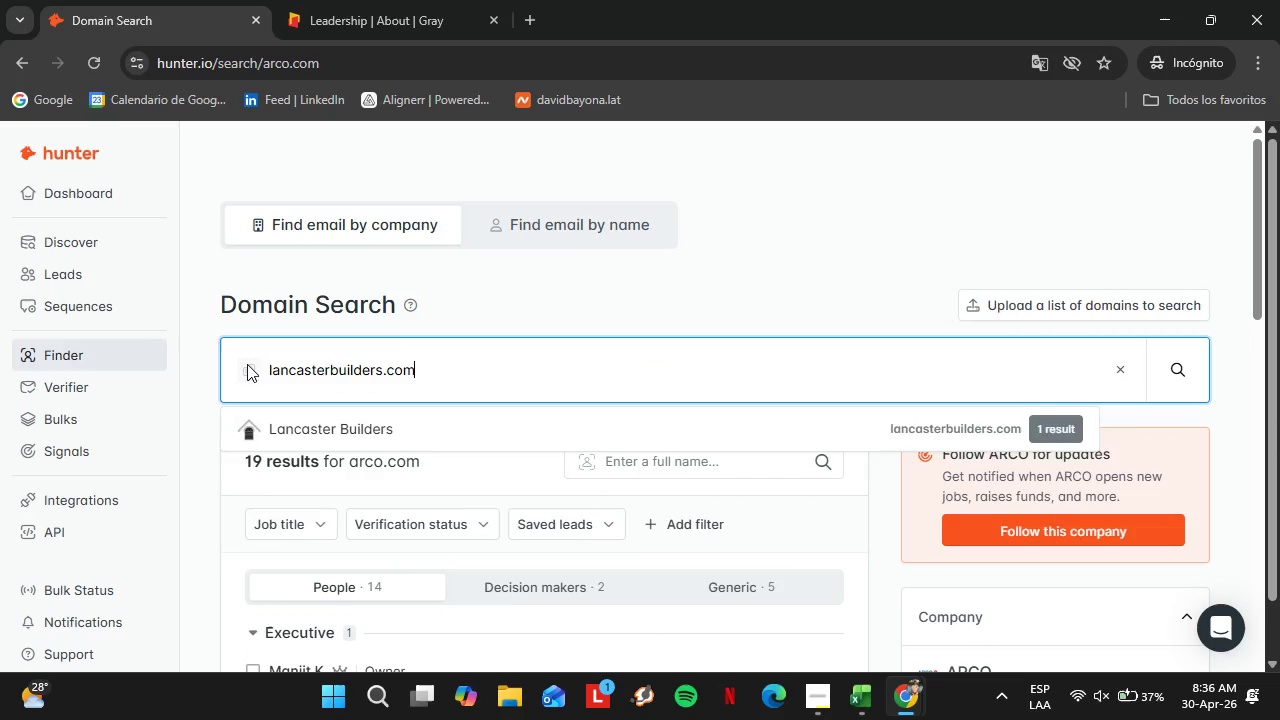 
key(Enter)
 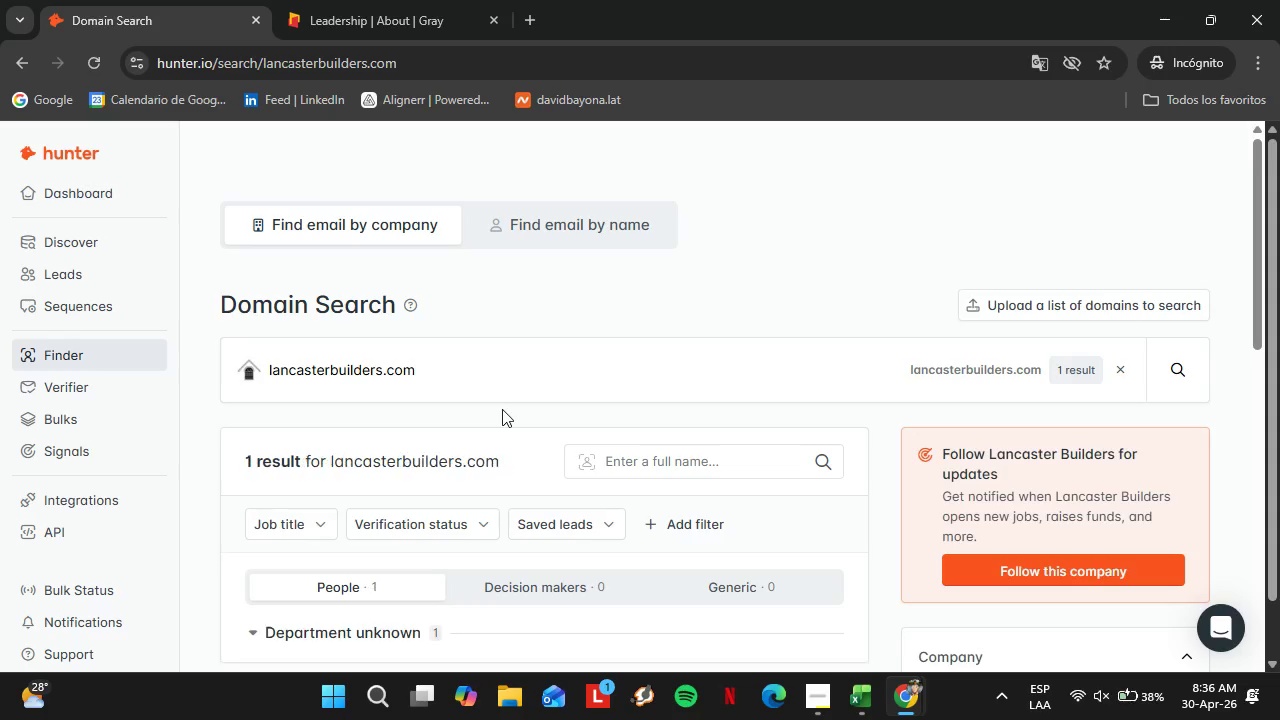 
scroll: coordinate [509, 411], scroll_direction: down, amount: 3.0
 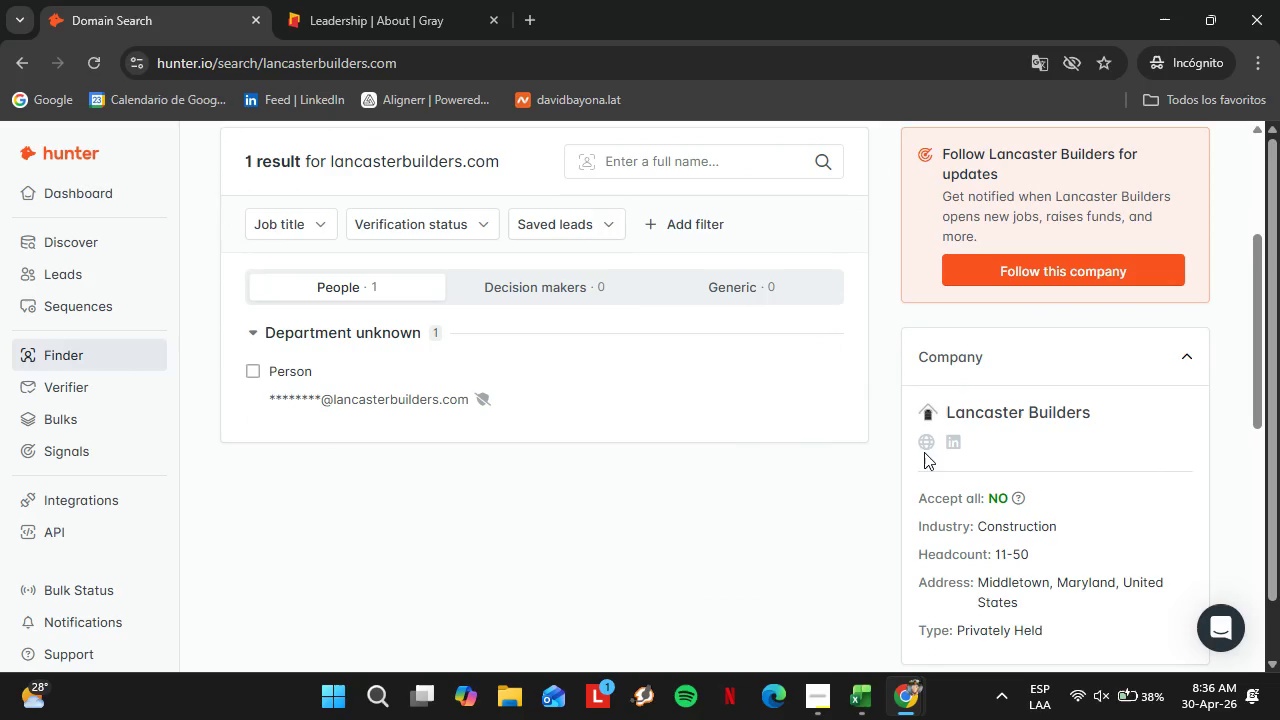 
left_click([924, 448])
 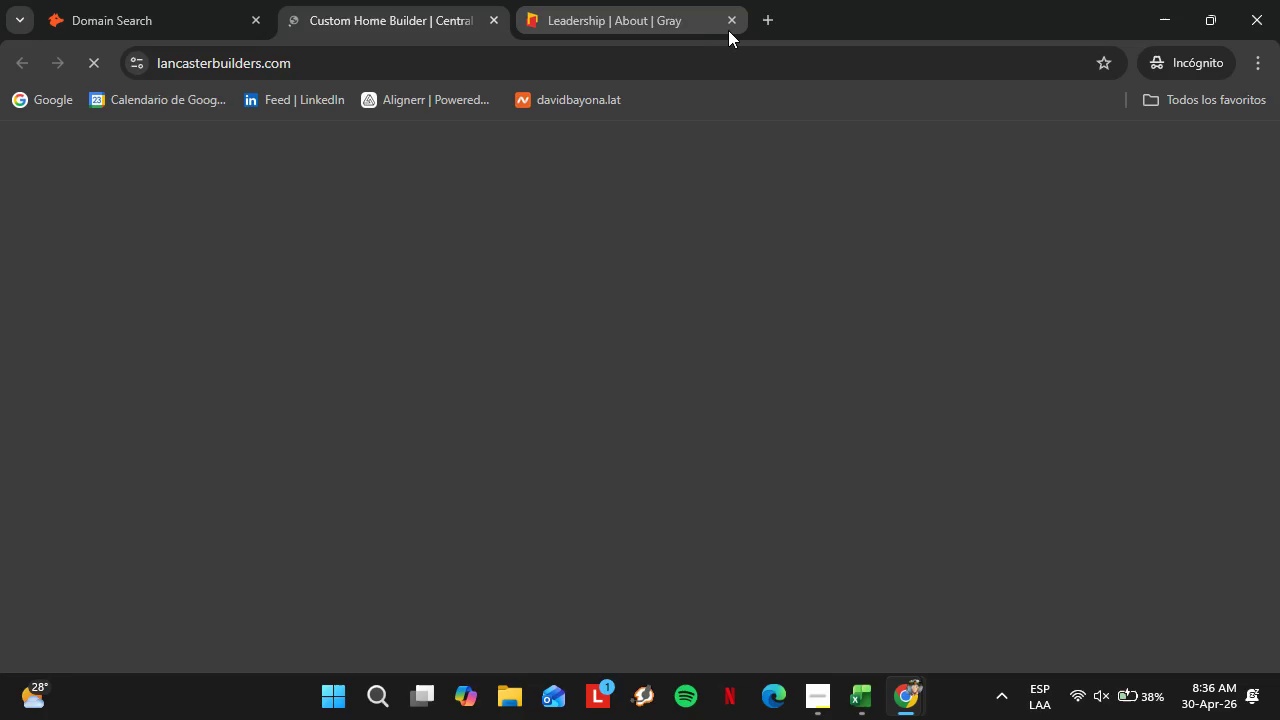 
left_click([729, 26])
 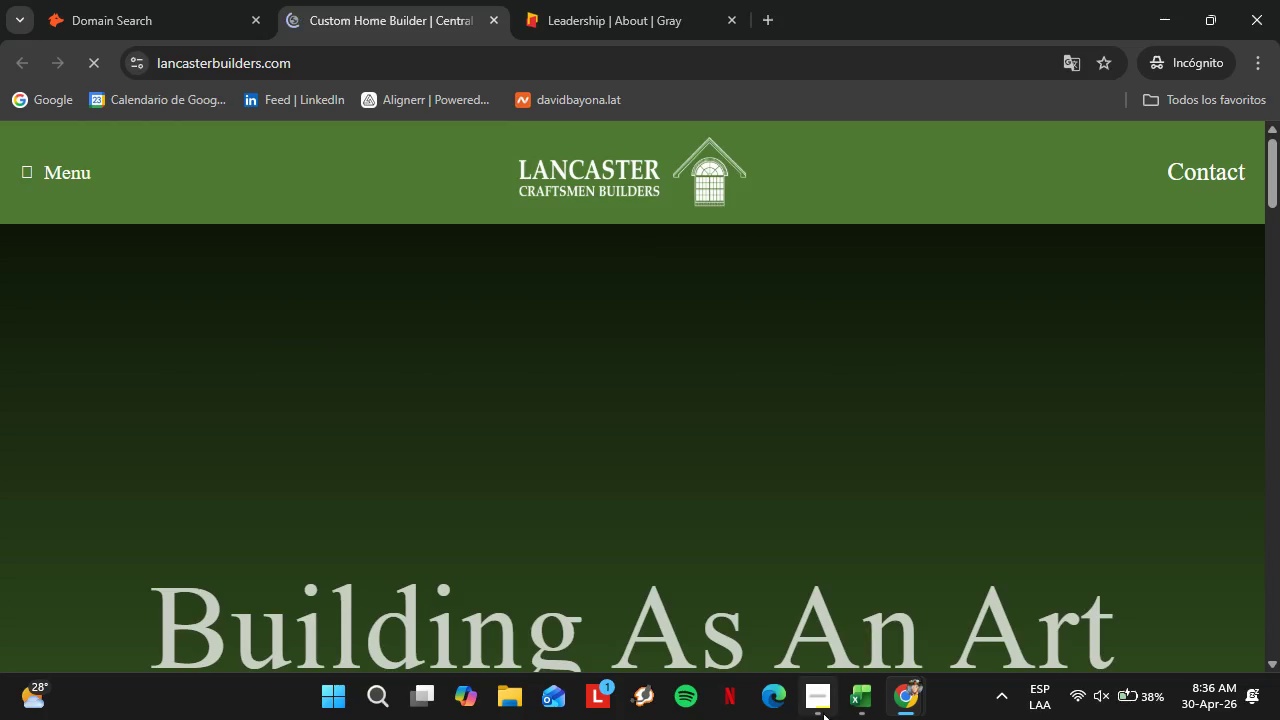 
left_click([823, 713])
 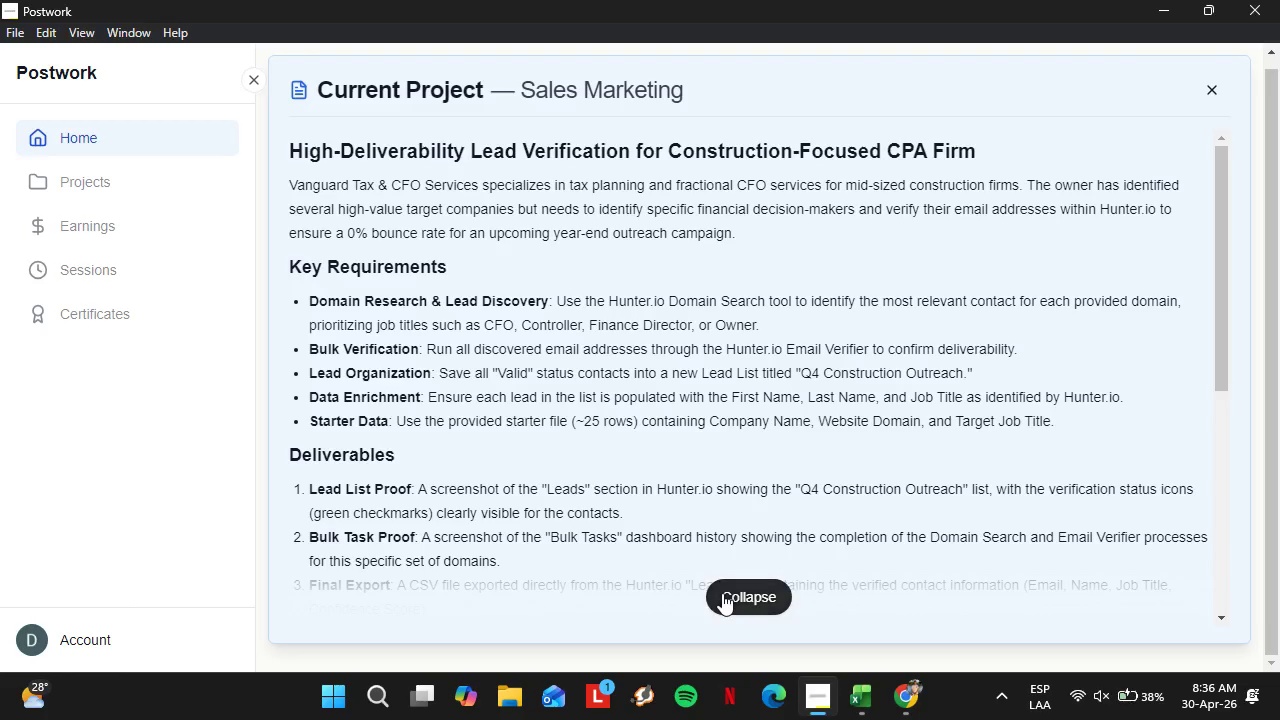 
left_click([726, 596])